 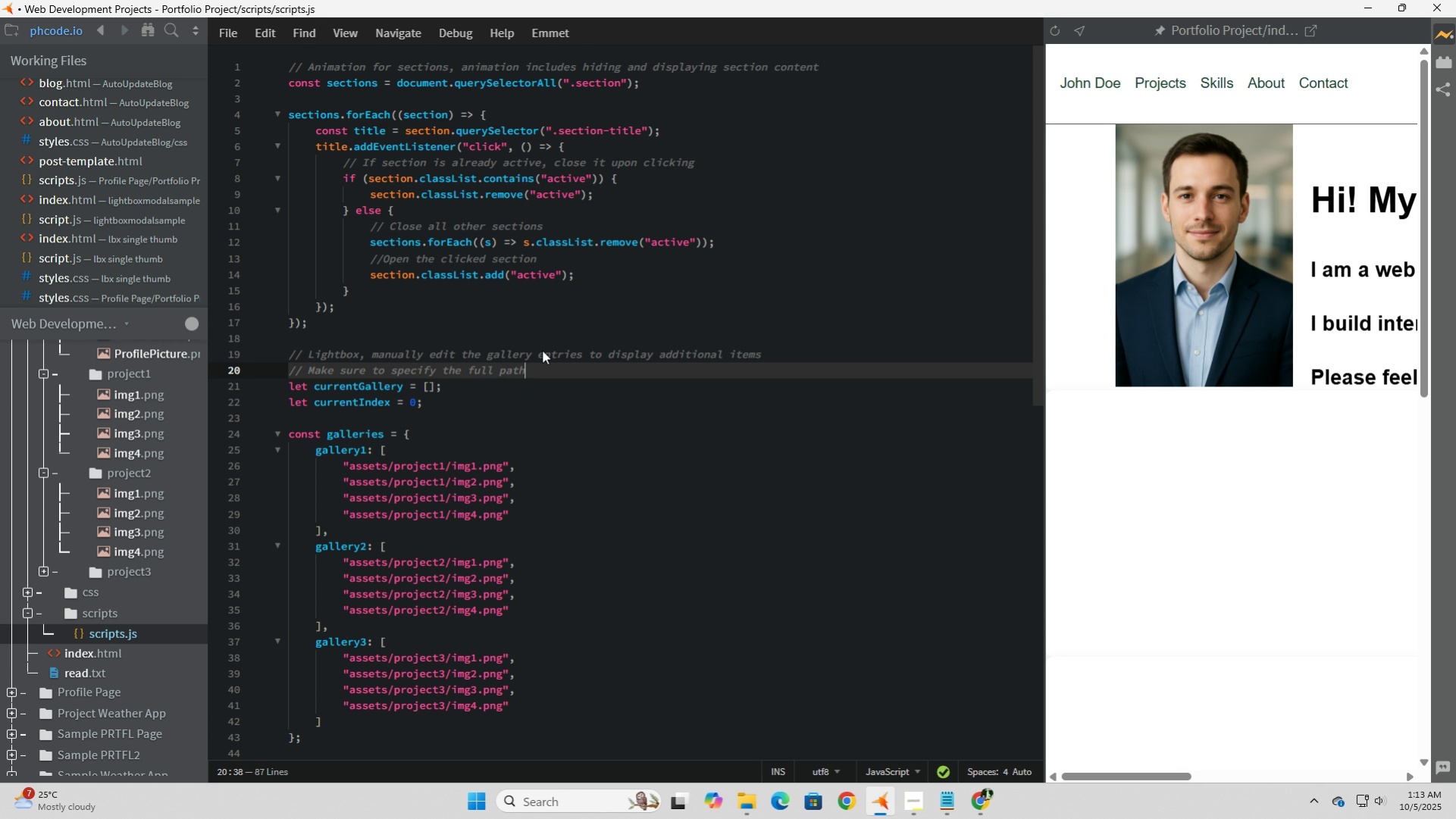 
scroll: coordinate [542, 350], scroll_direction: down, amount: 4.0
 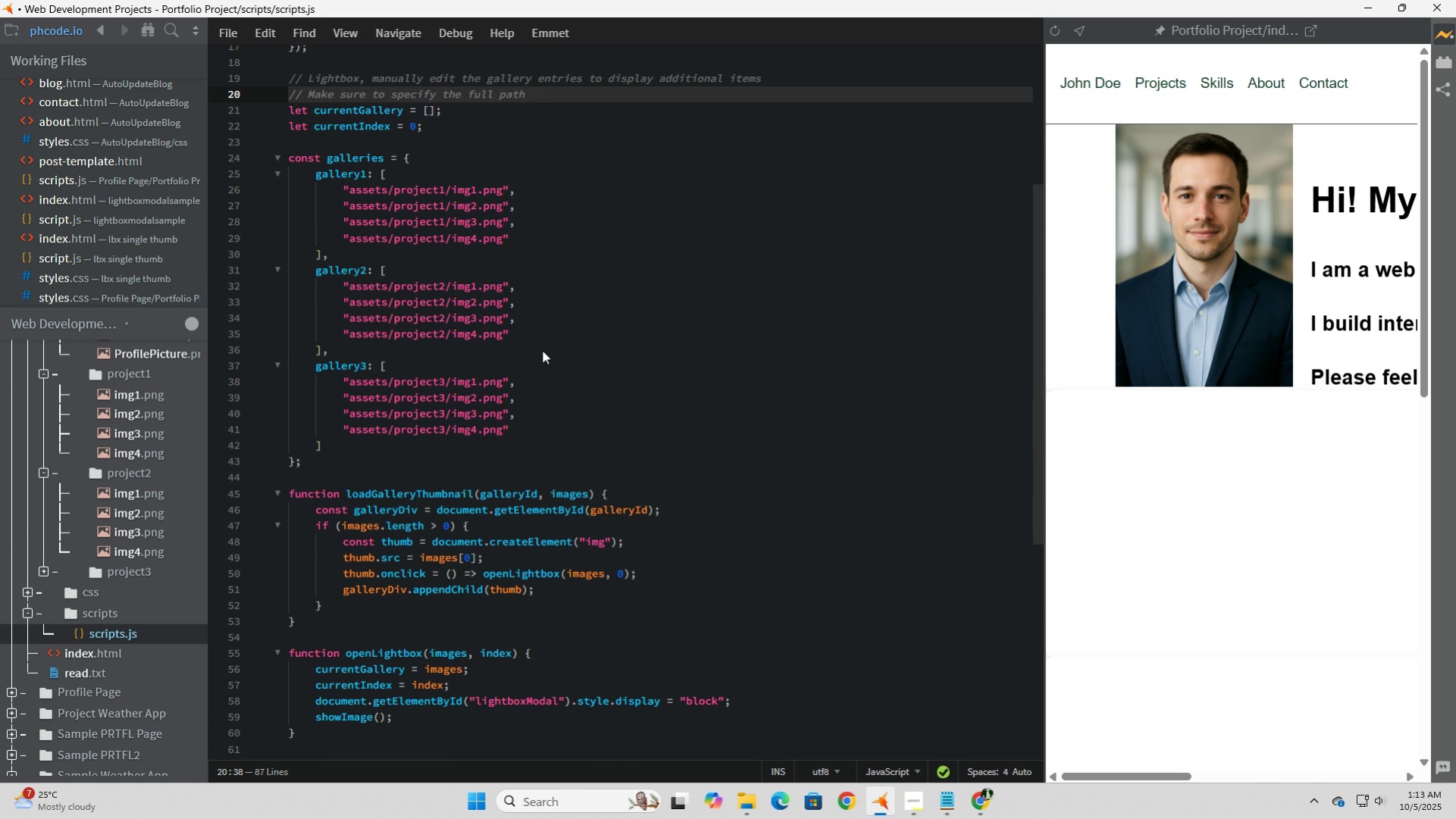 
wait(5.46)
 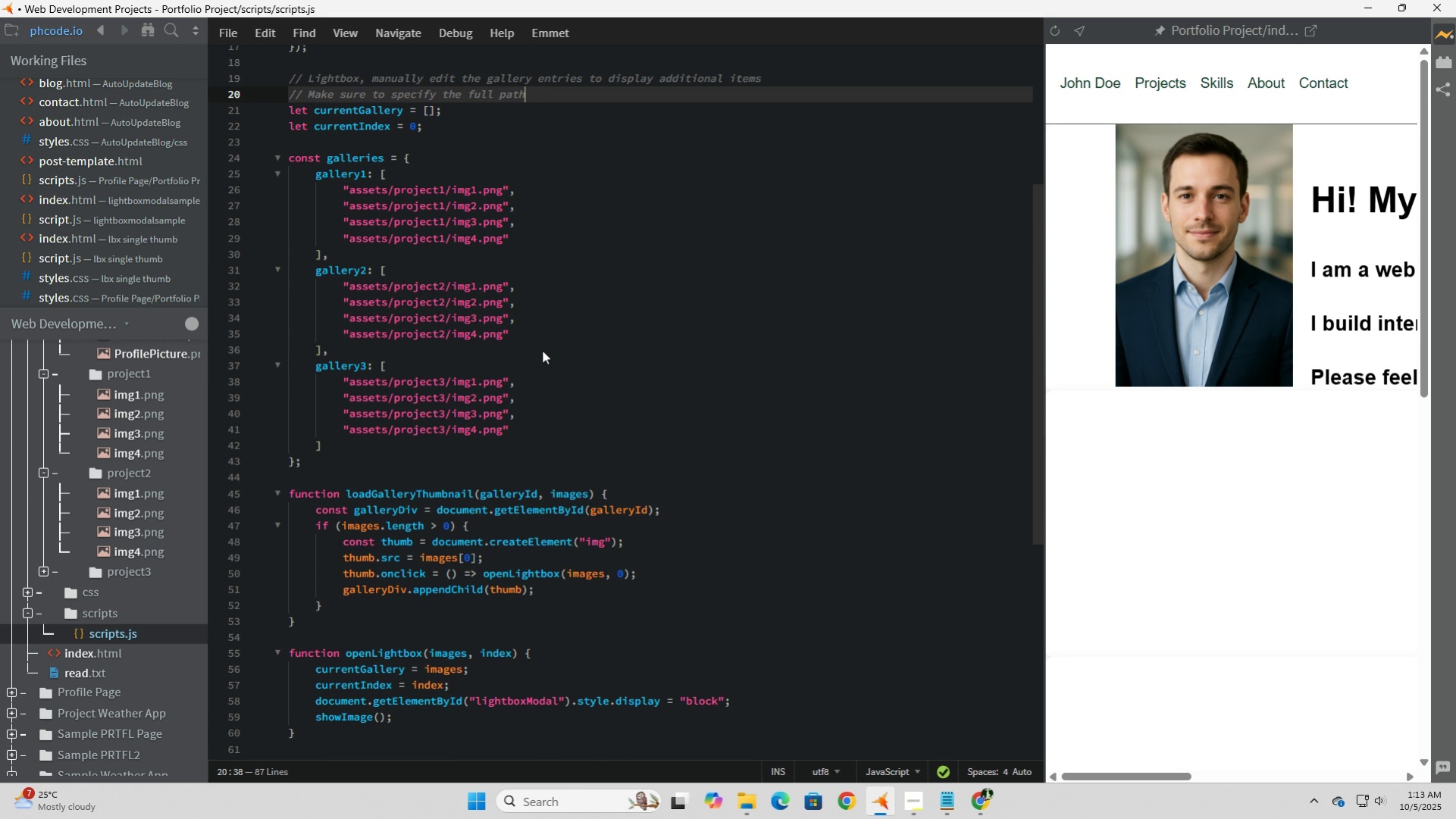 
left_click([364, 477])
 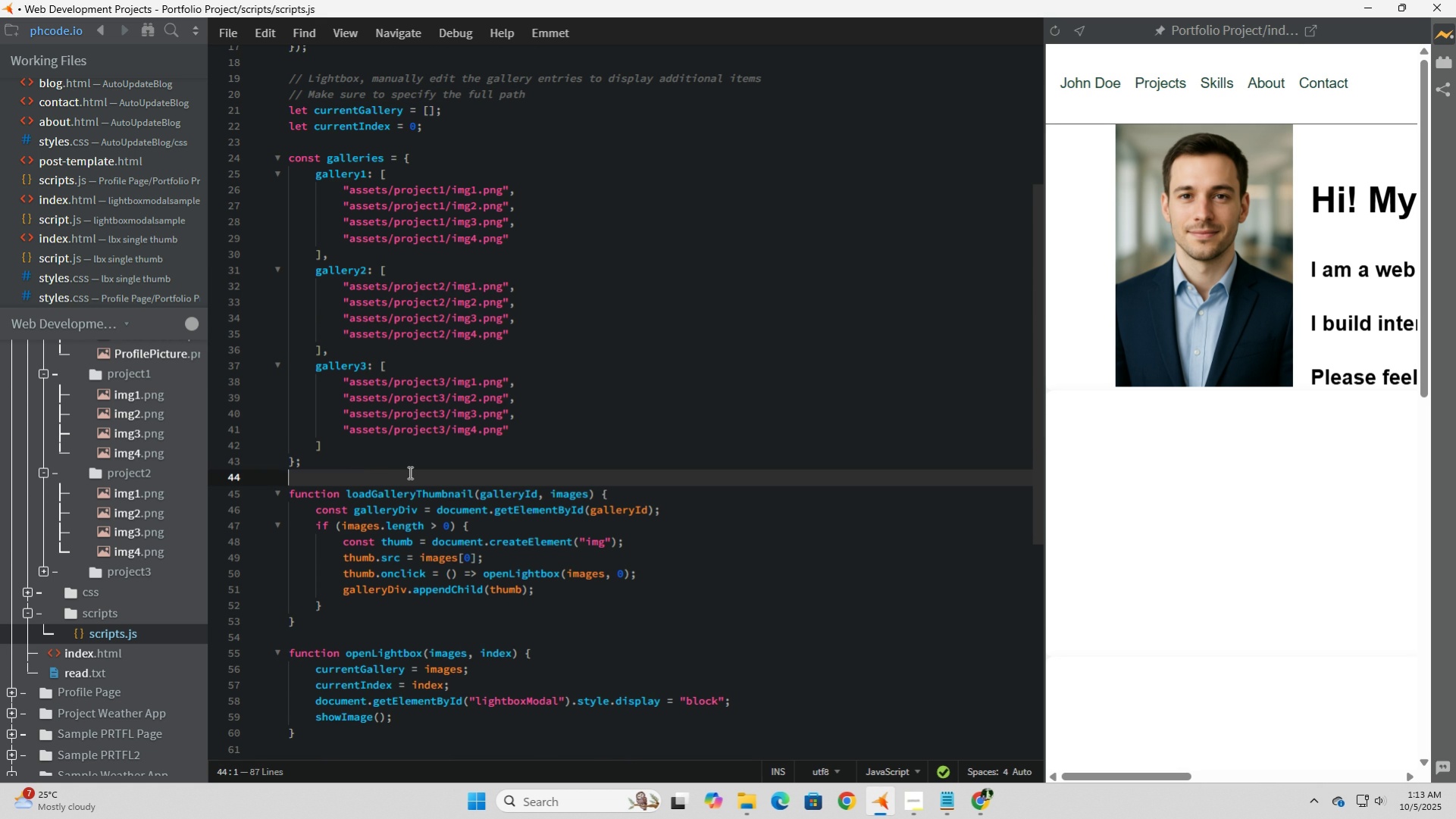 
key(Enter)